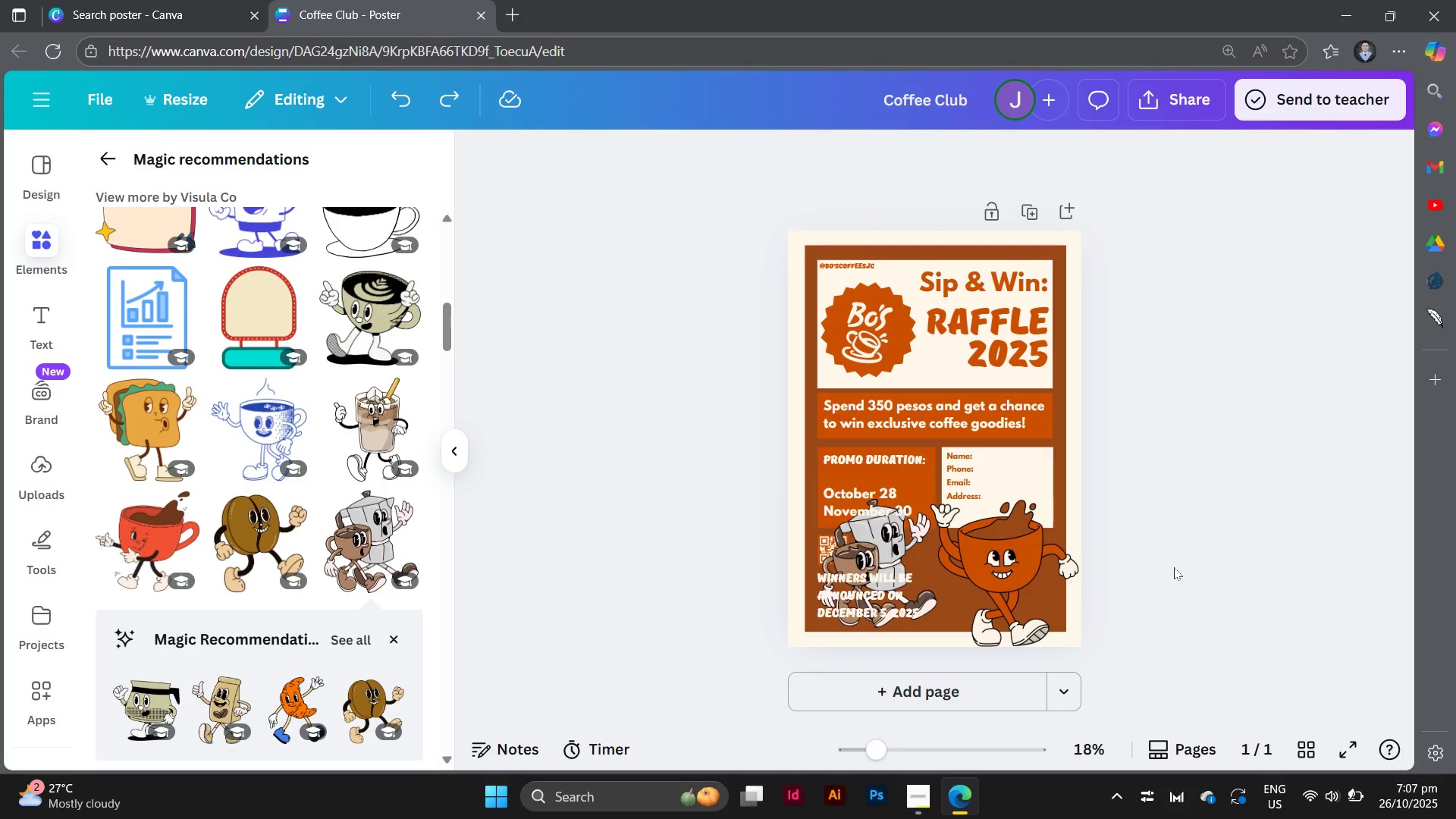 
key(Control+Z)
 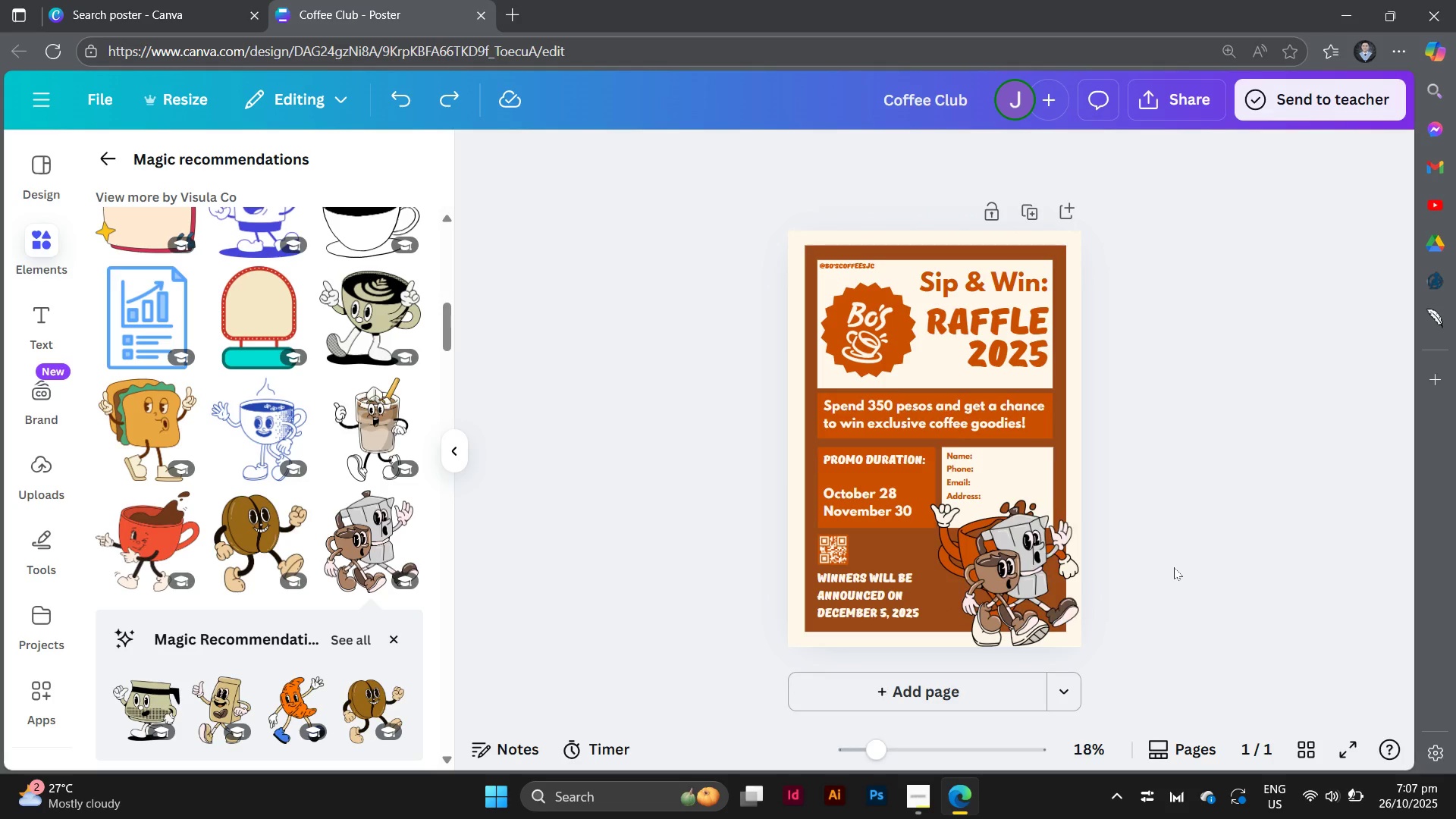 
key(Control+Z)
 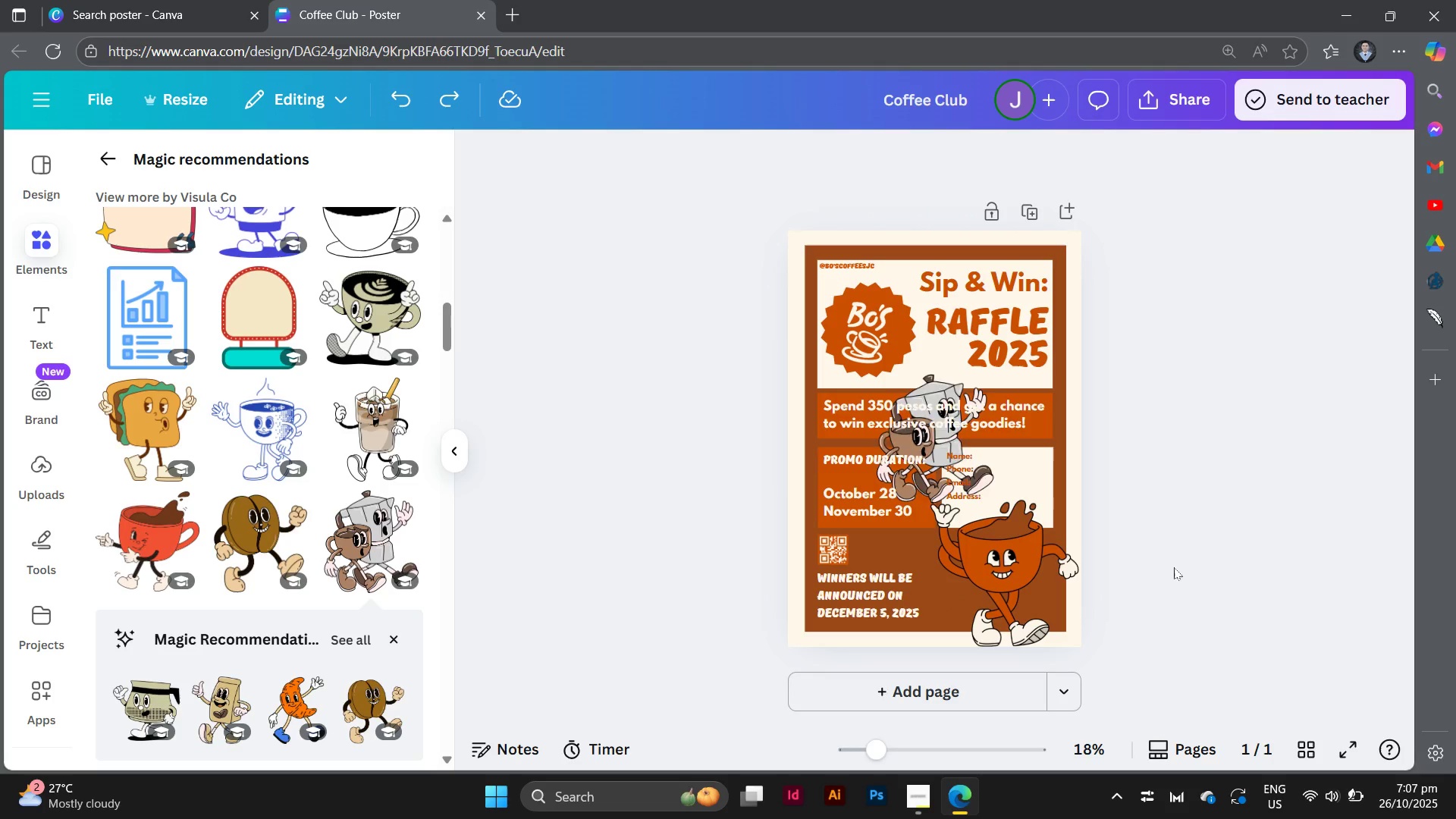 
key(Control+Z)
 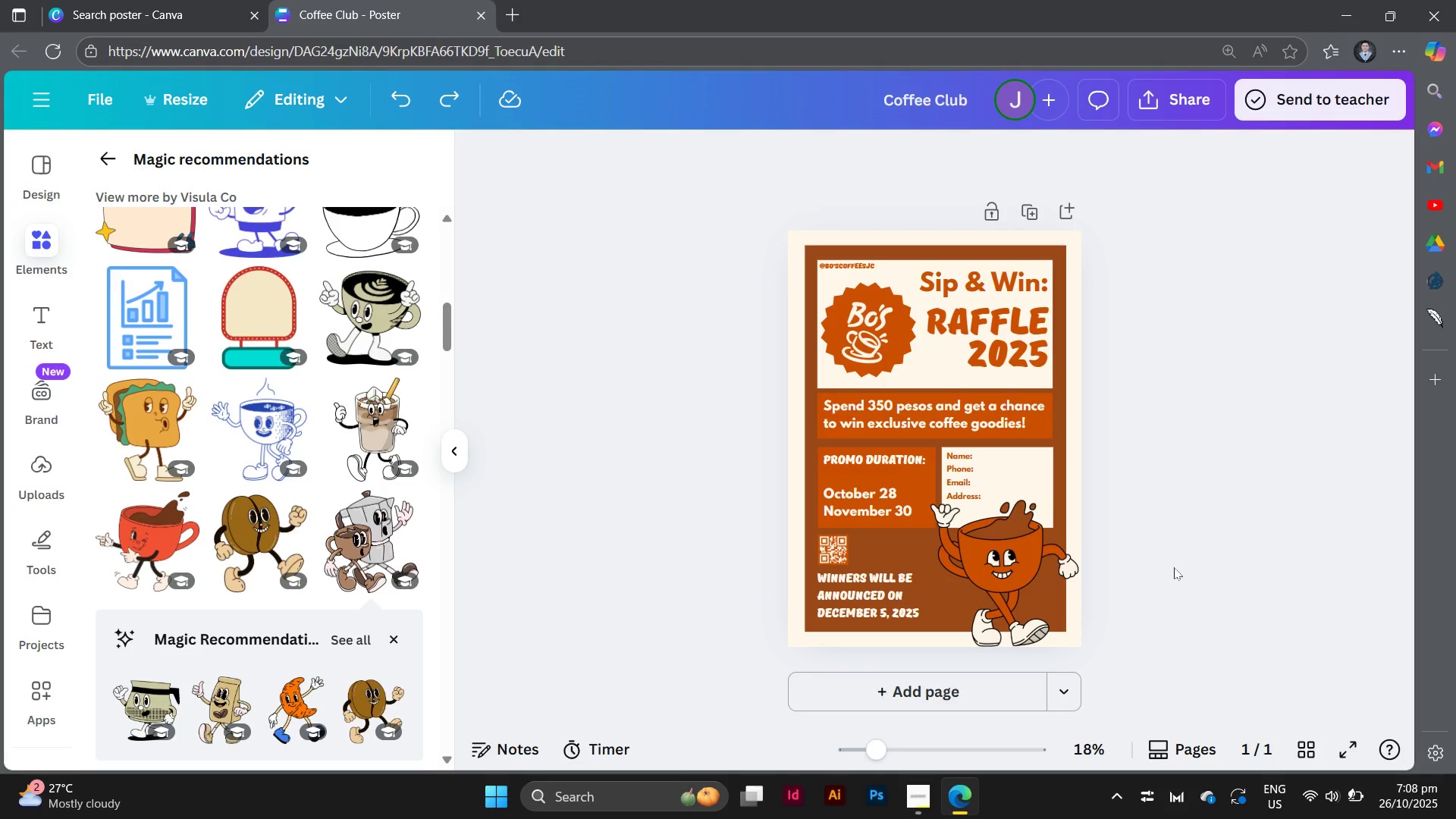 
left_click([1174, 567])
 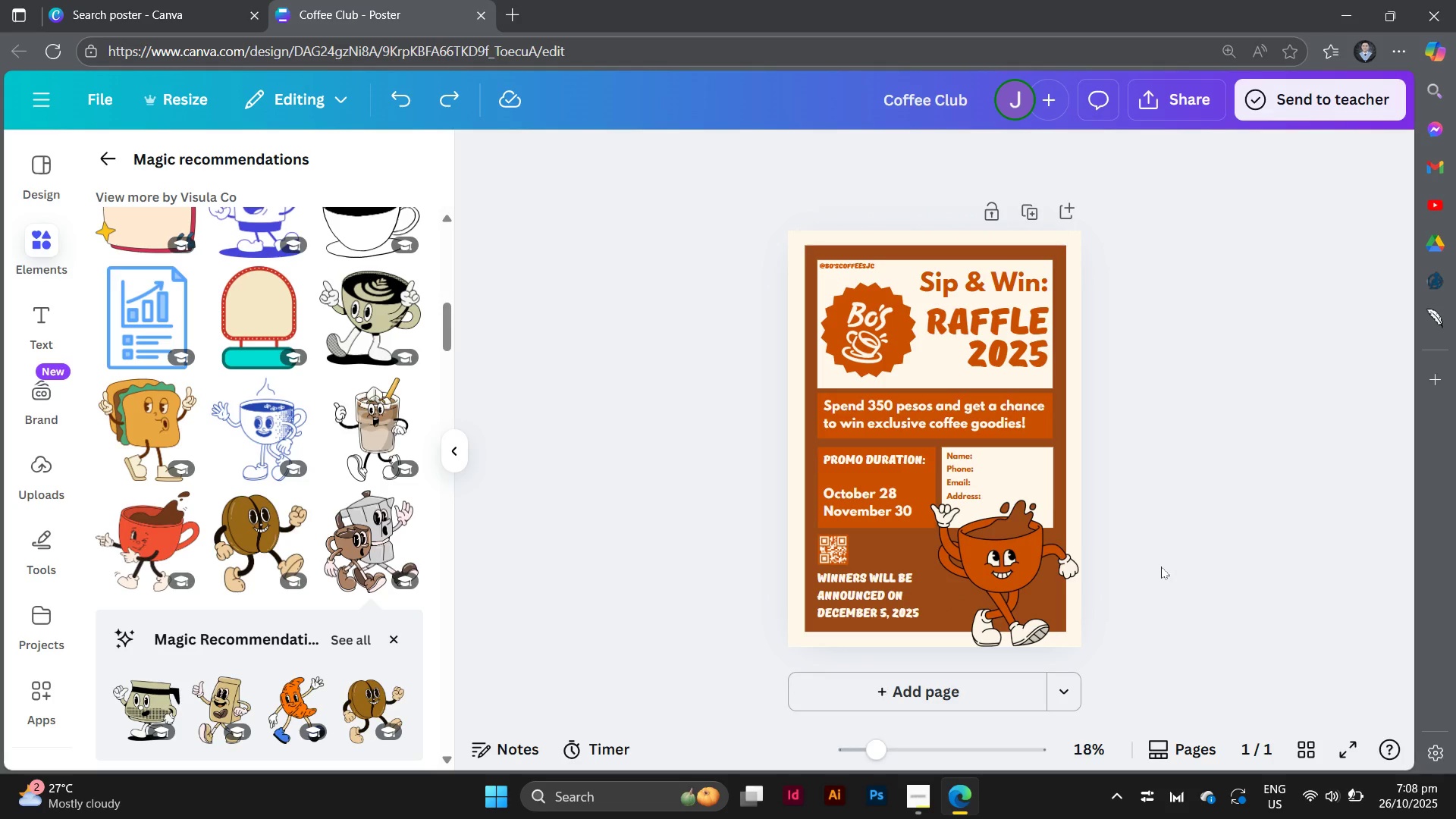 
scroll: coordinate [1161, 566], scroll_direction: down, amount: 2.0
 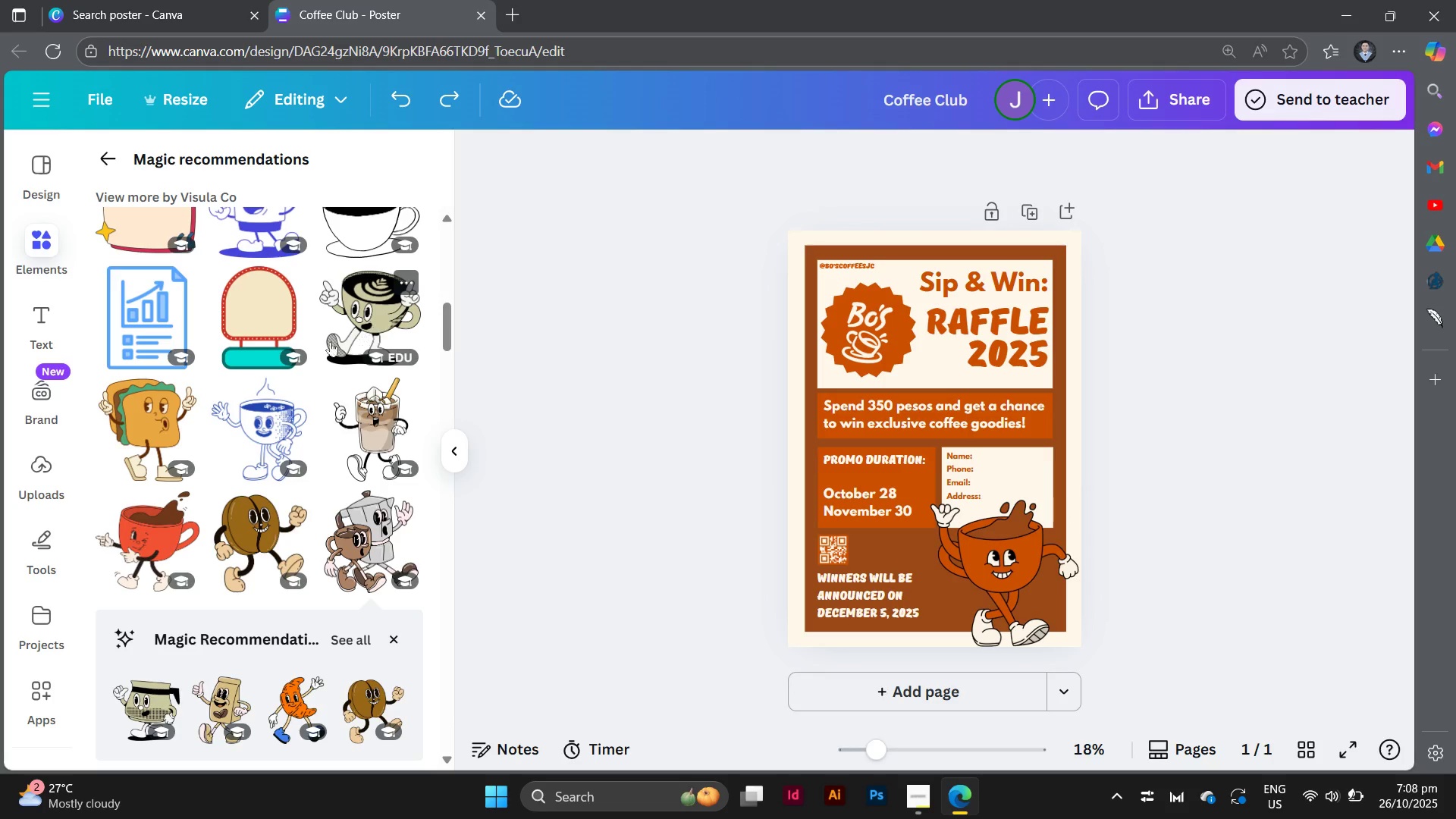 
scroll: coordinate [317, 364], scroll_direction: up, amount: 1.0
 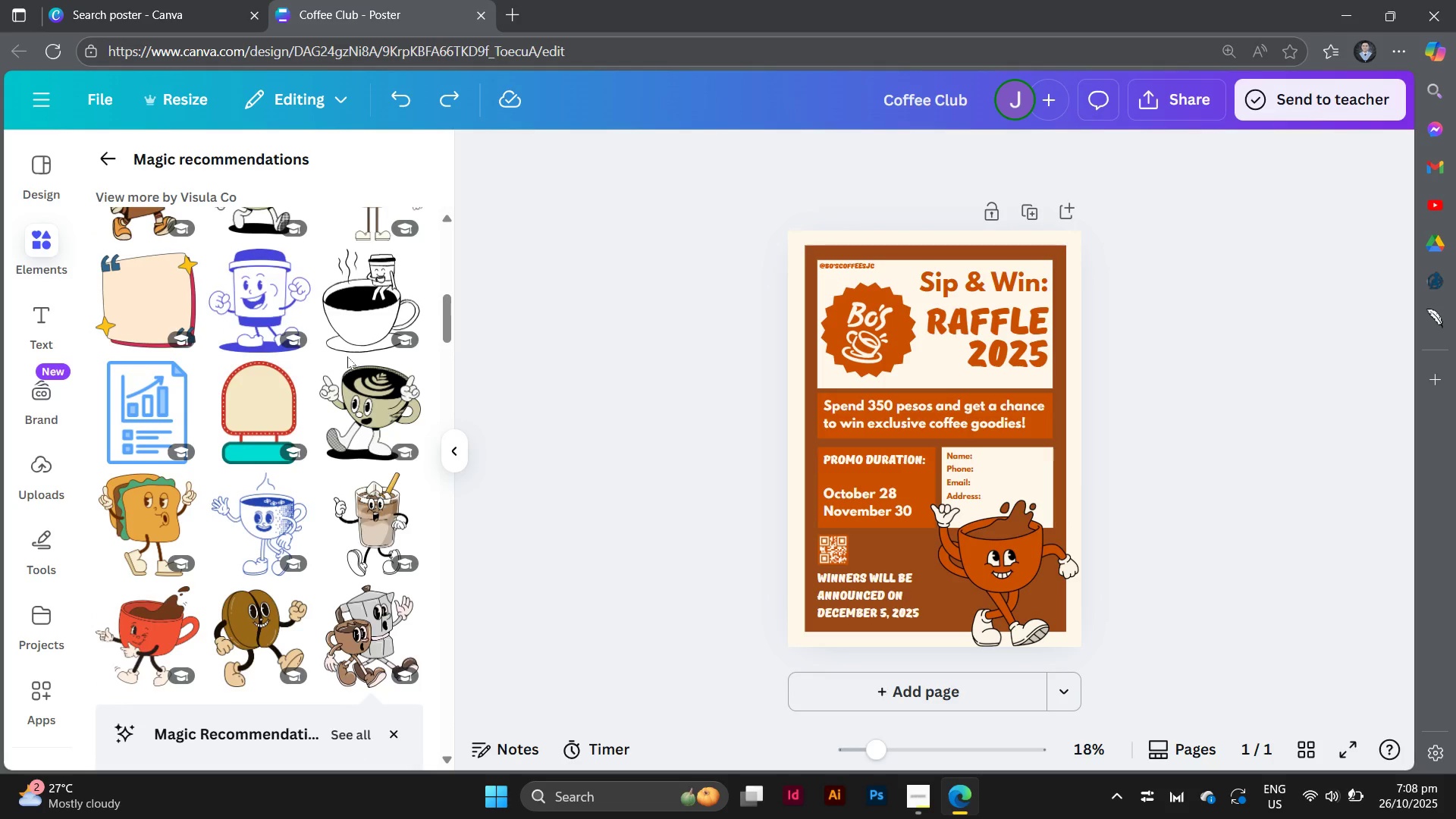 